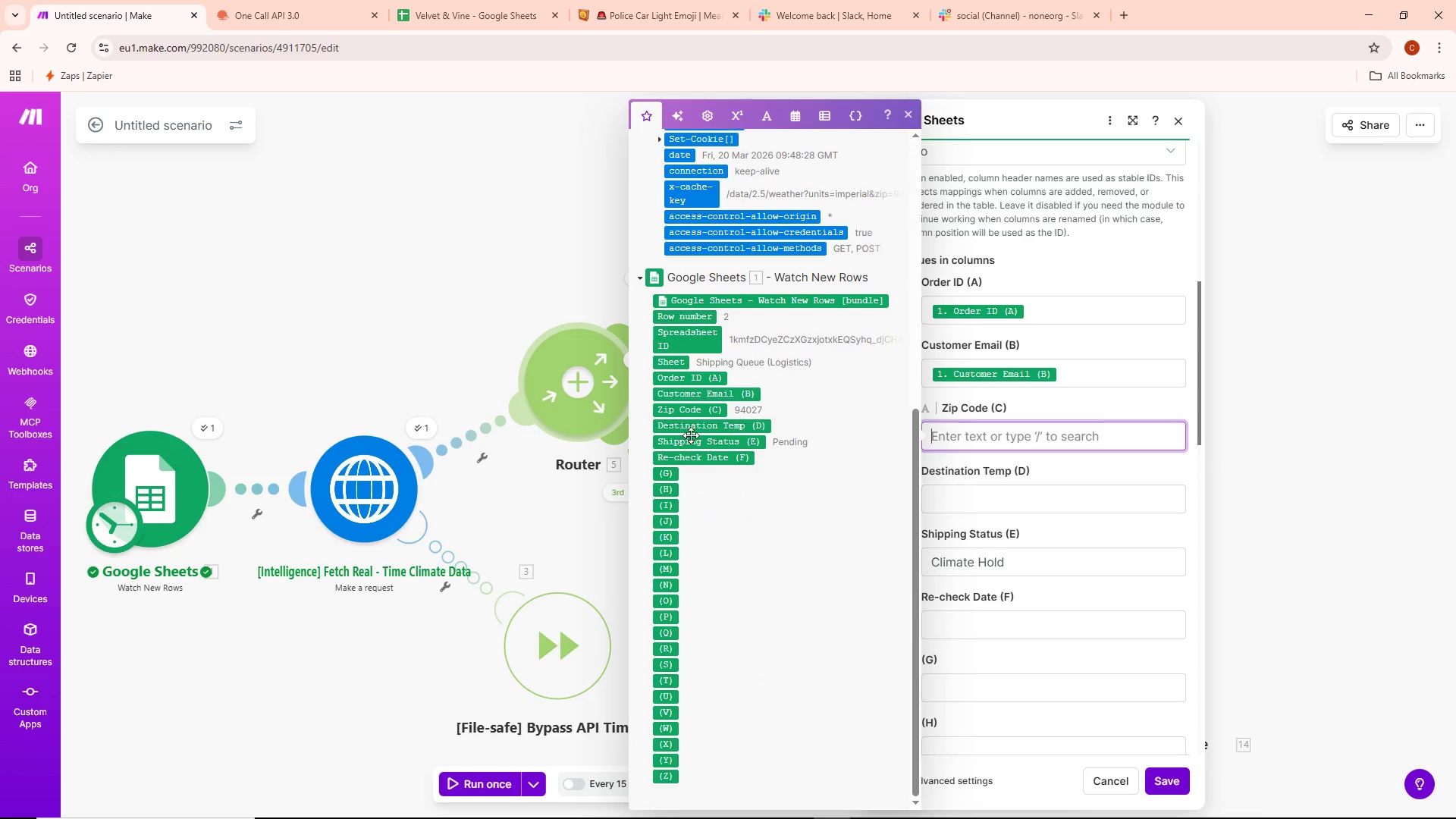 
left_click([709, 407])
 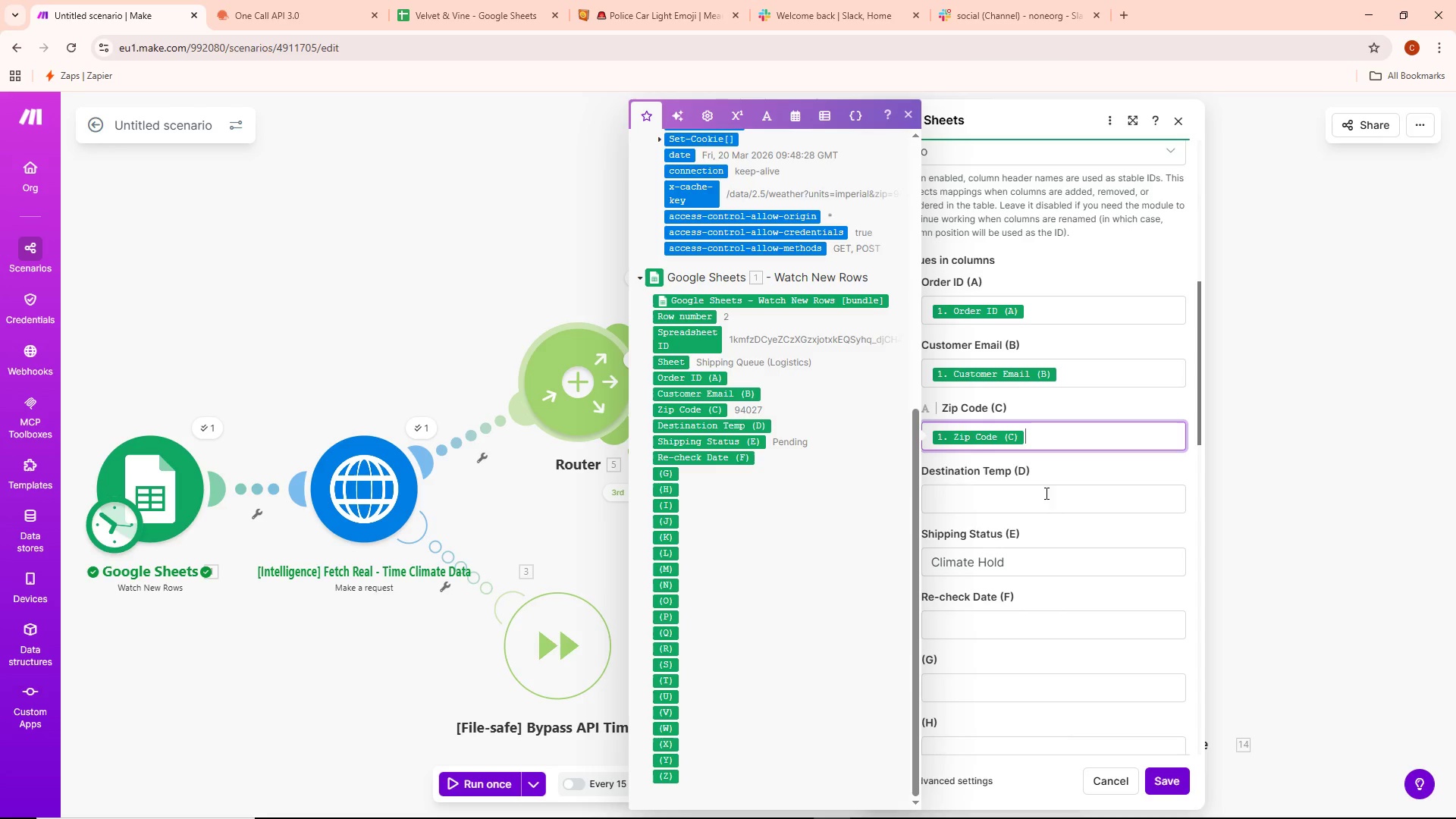 
left_click([1005, 497])
 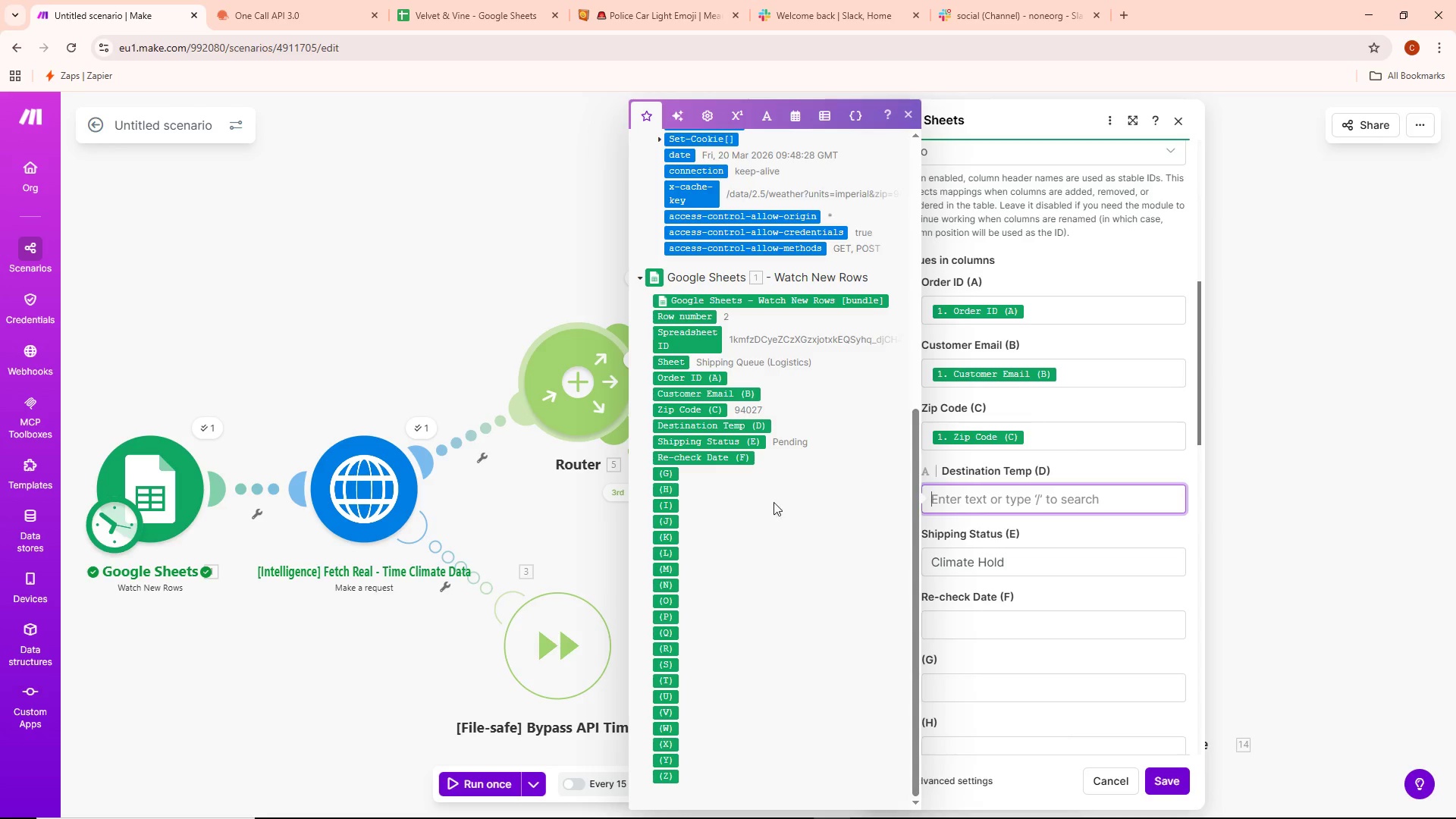 
scroll: coordinate [711, 359], scroll_direction: up, amount: 8.0
 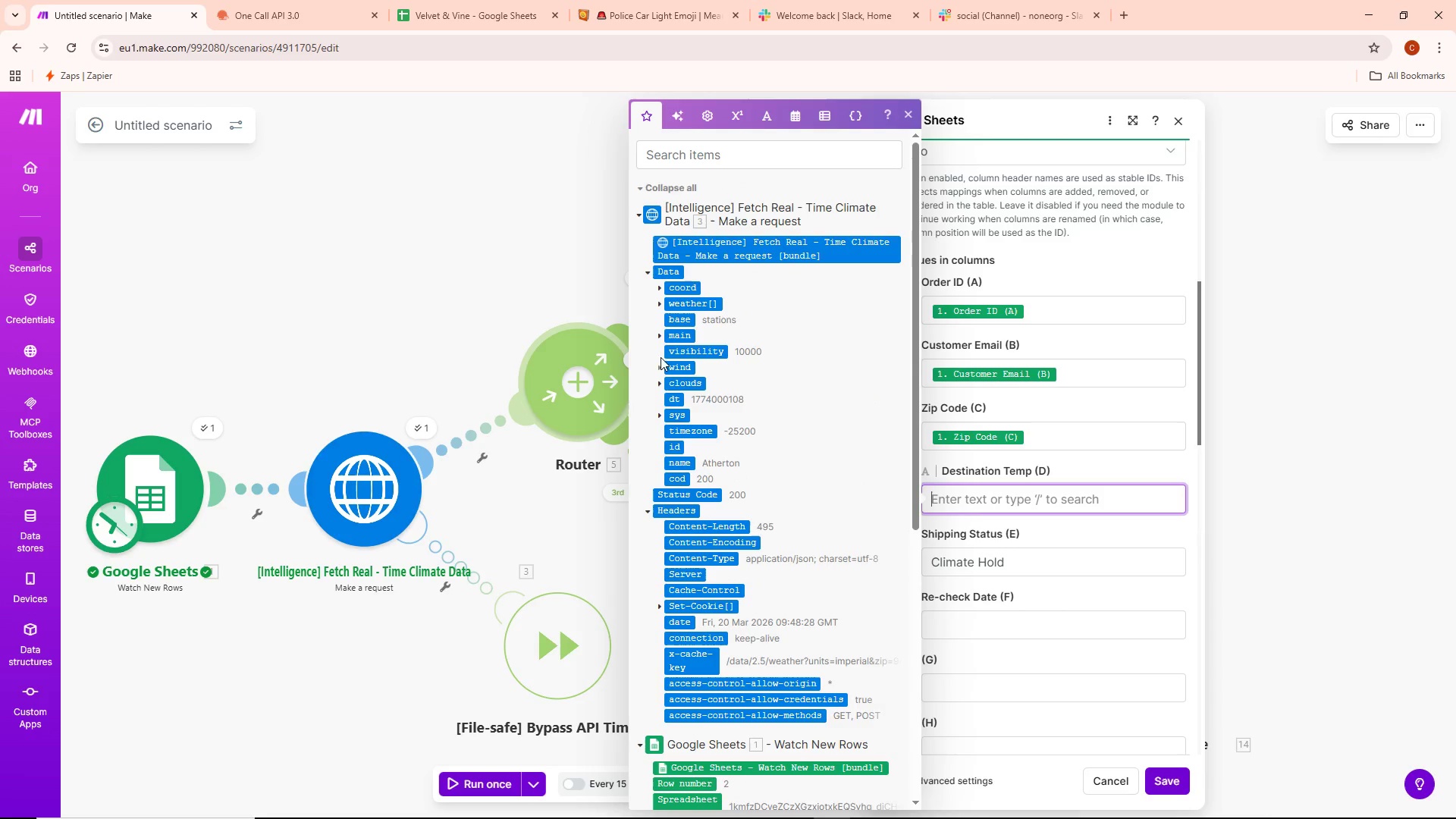 
left_click([657, 331])
 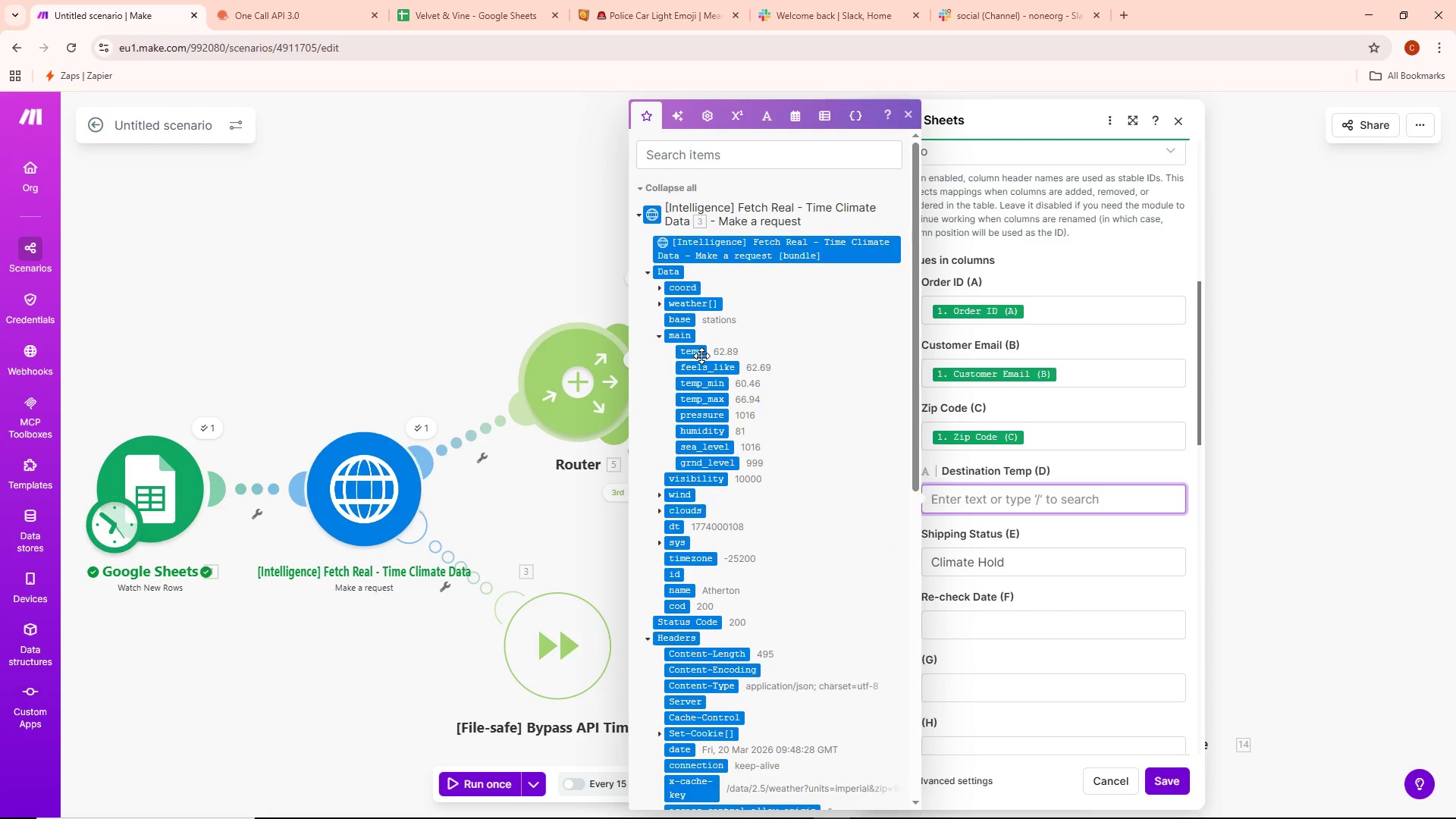 
left_click([698, 356])
 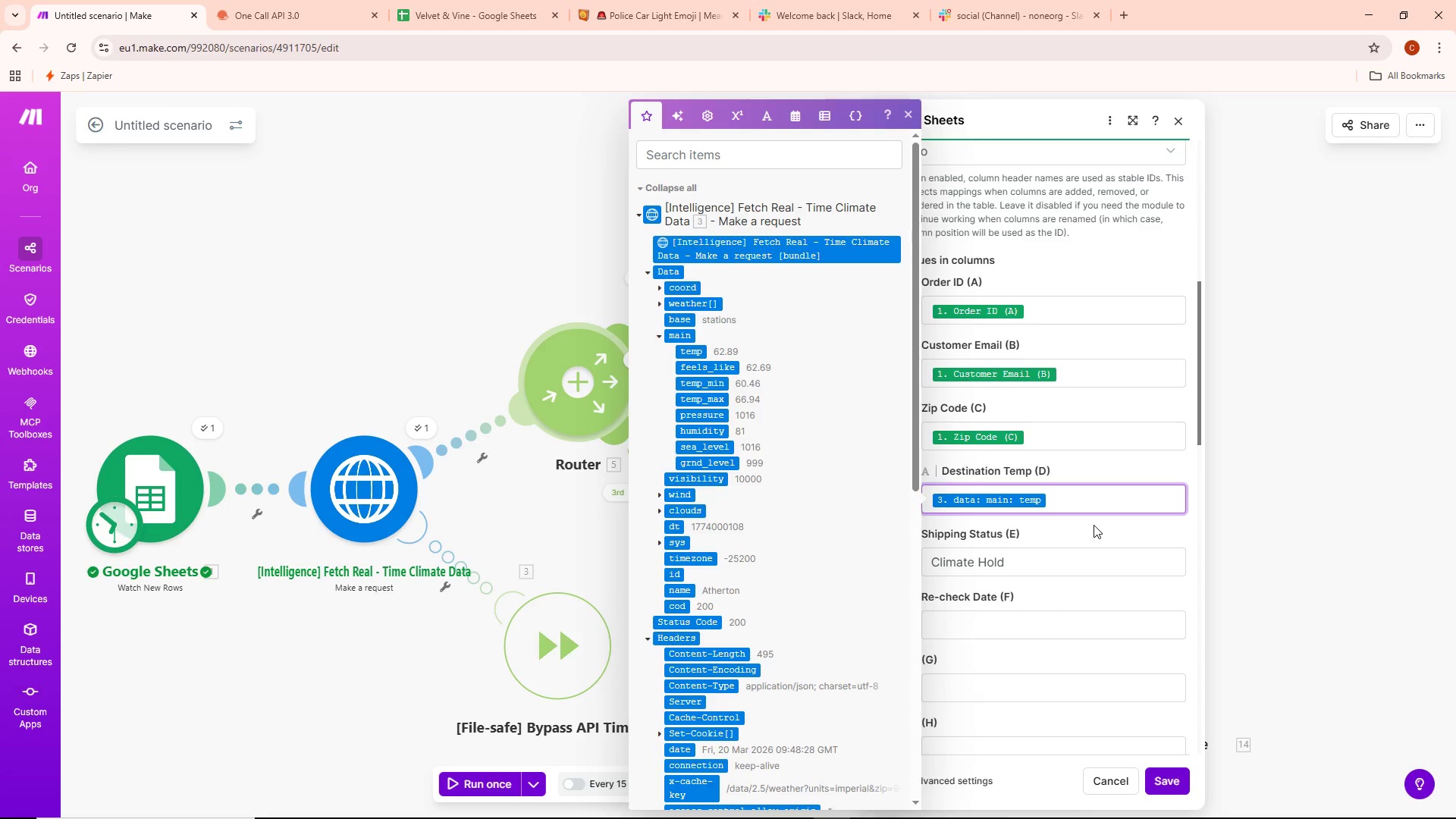 
wait(7.09)
 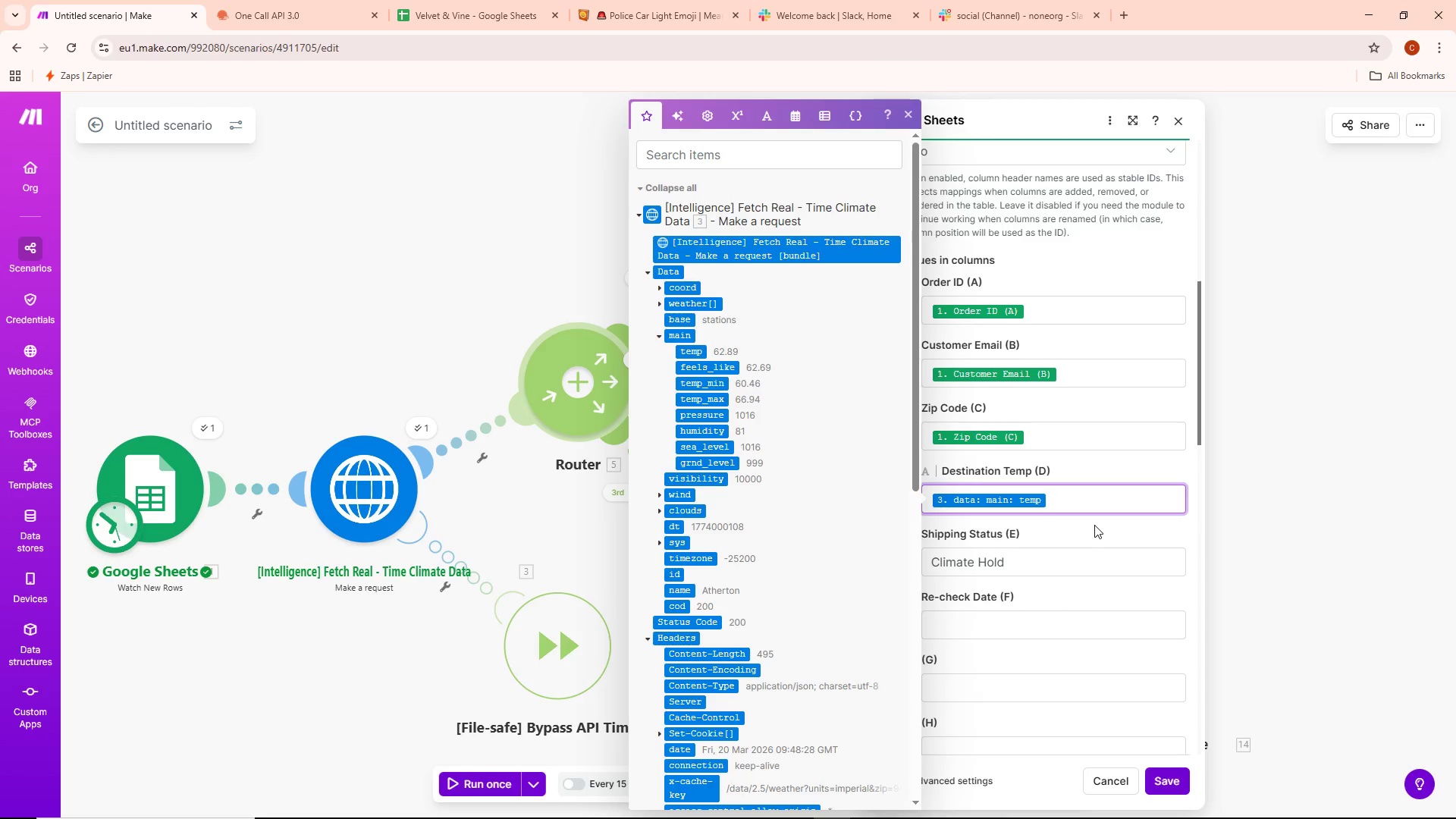 
left_click([1084, 530])
 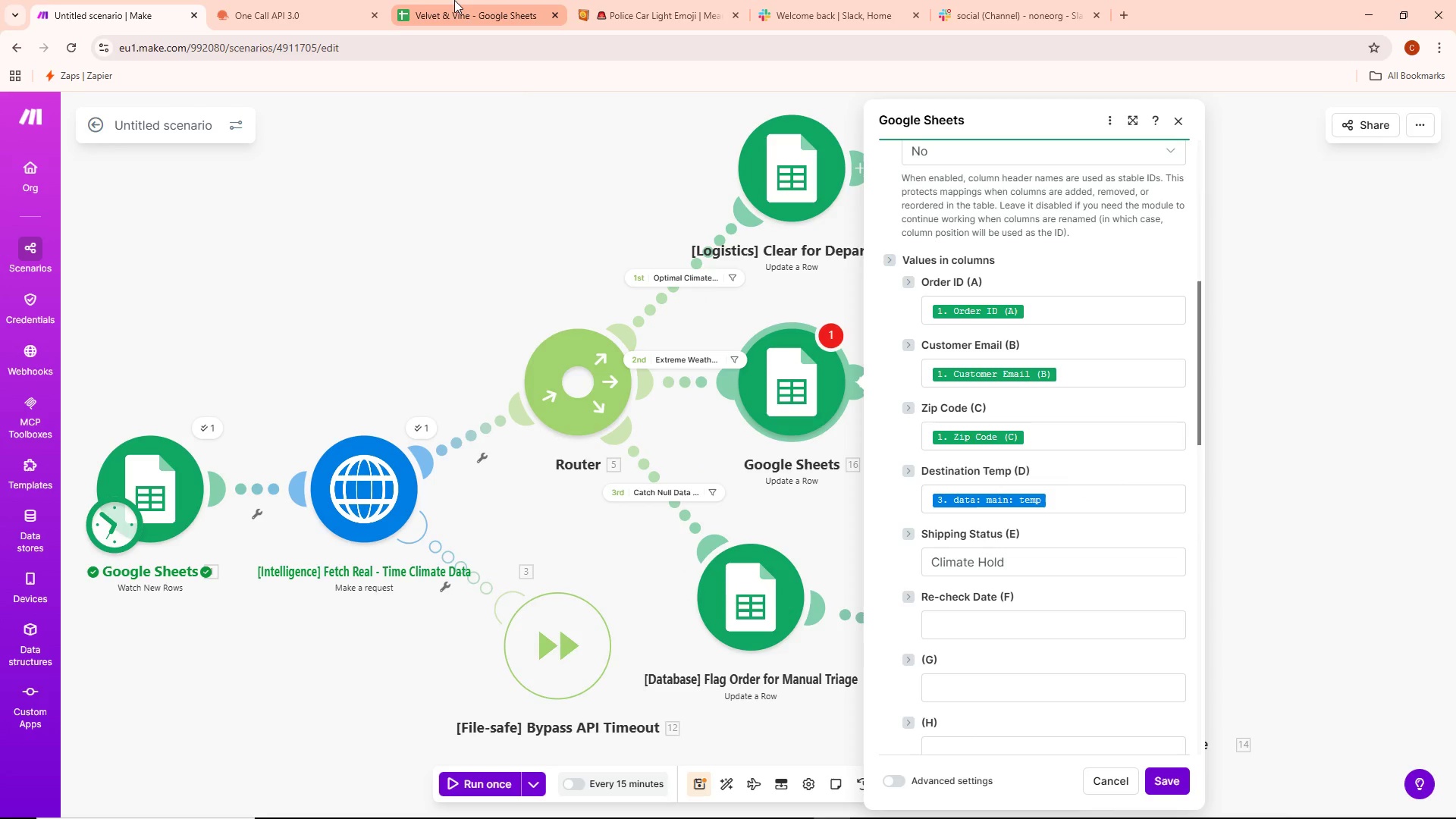 
key(Alt+AltLeft)
 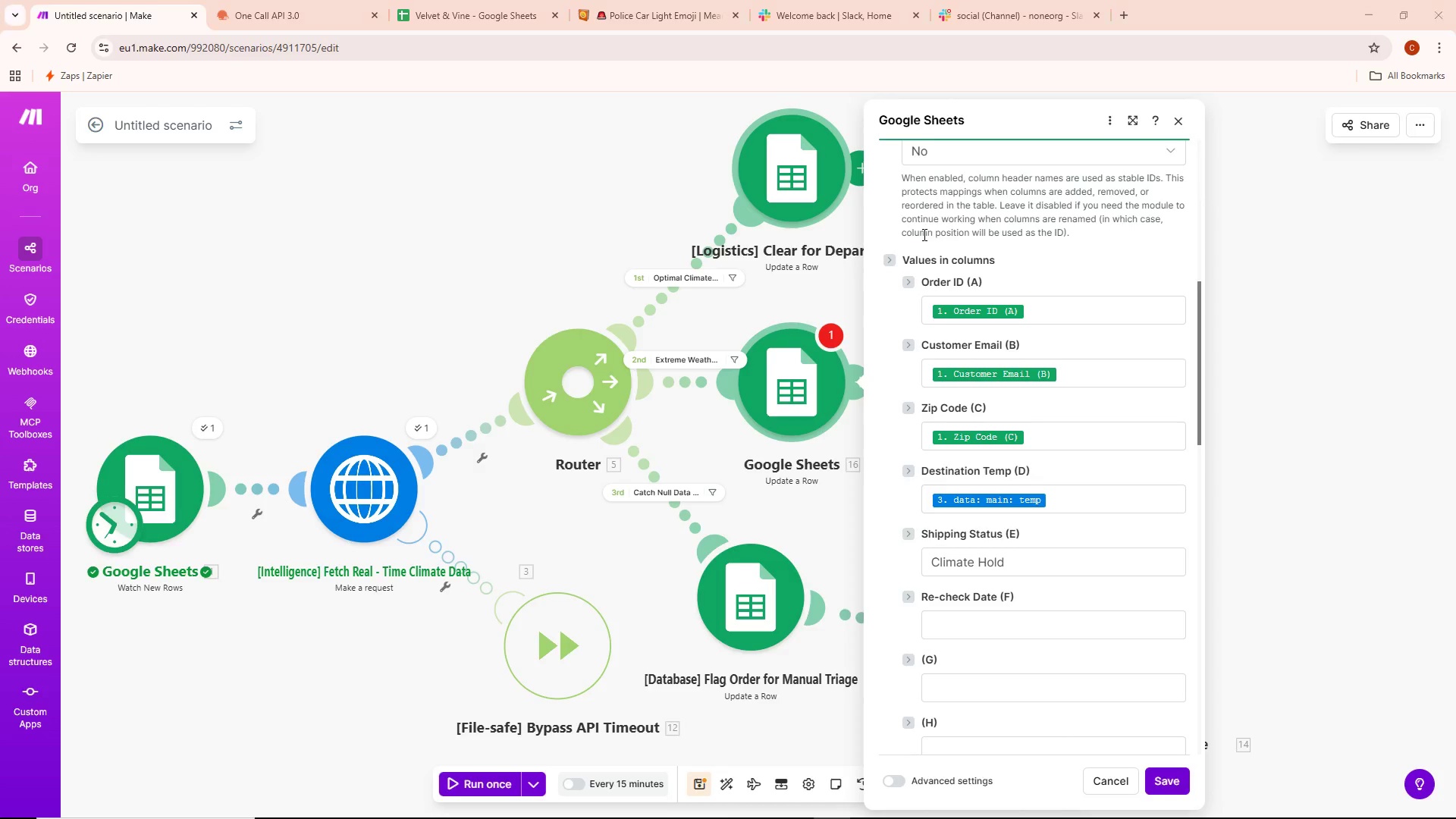 
key(Alt+Tab)